 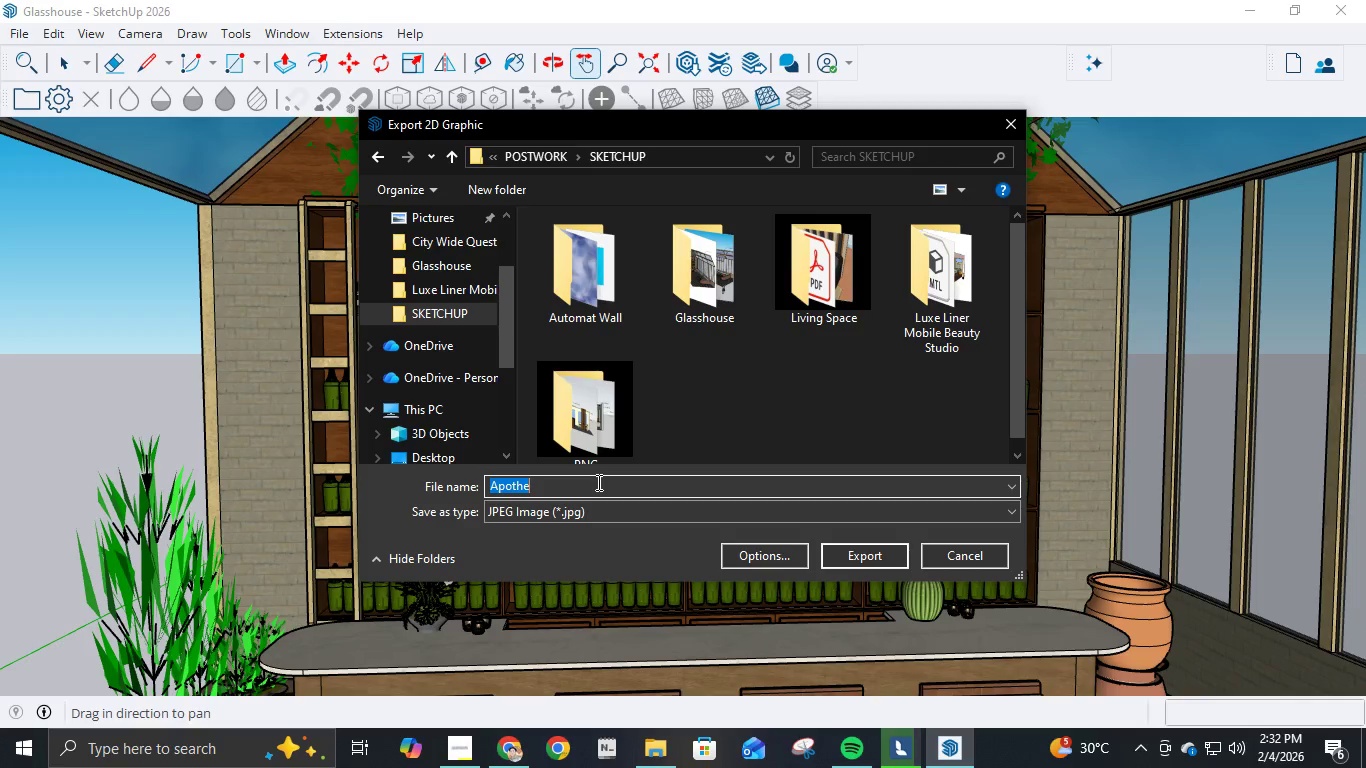 
left_click([591, 483])
 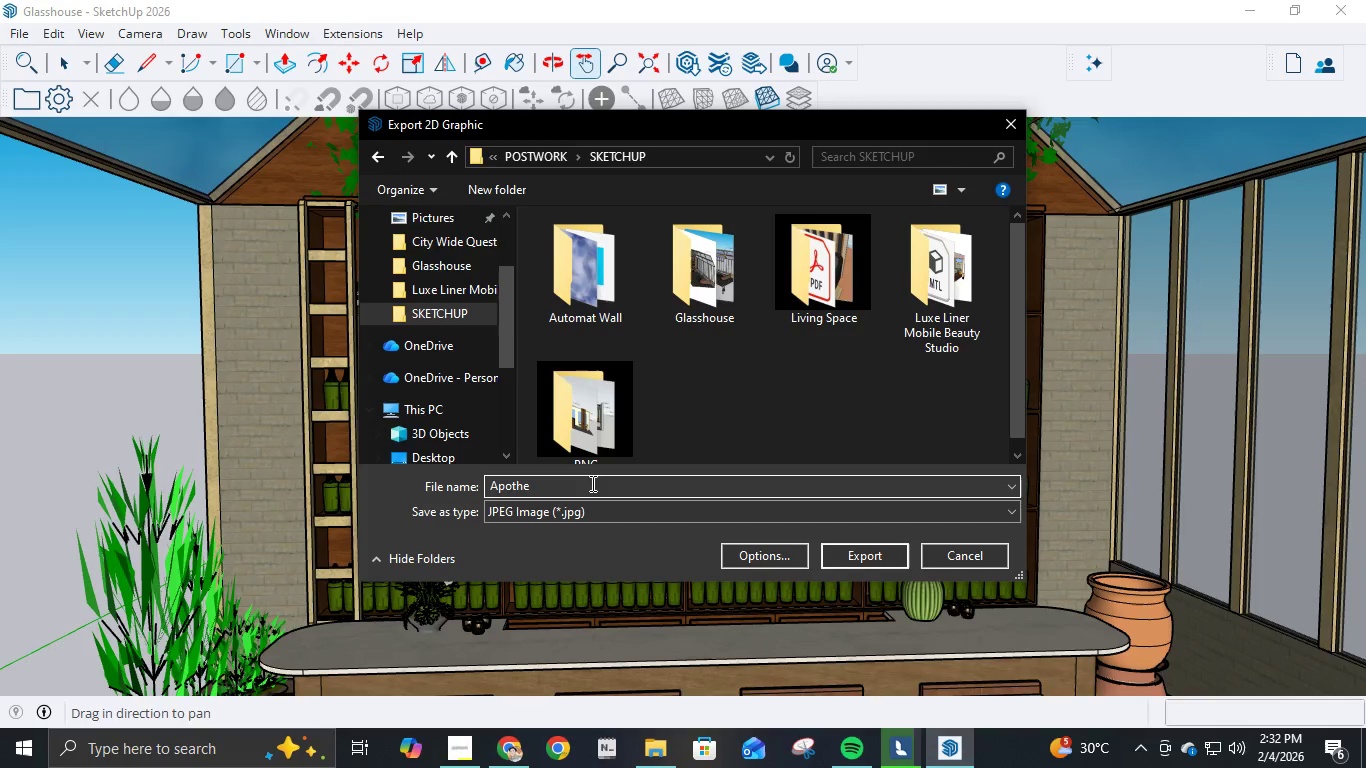 
type(cary Wall eye Sht)
 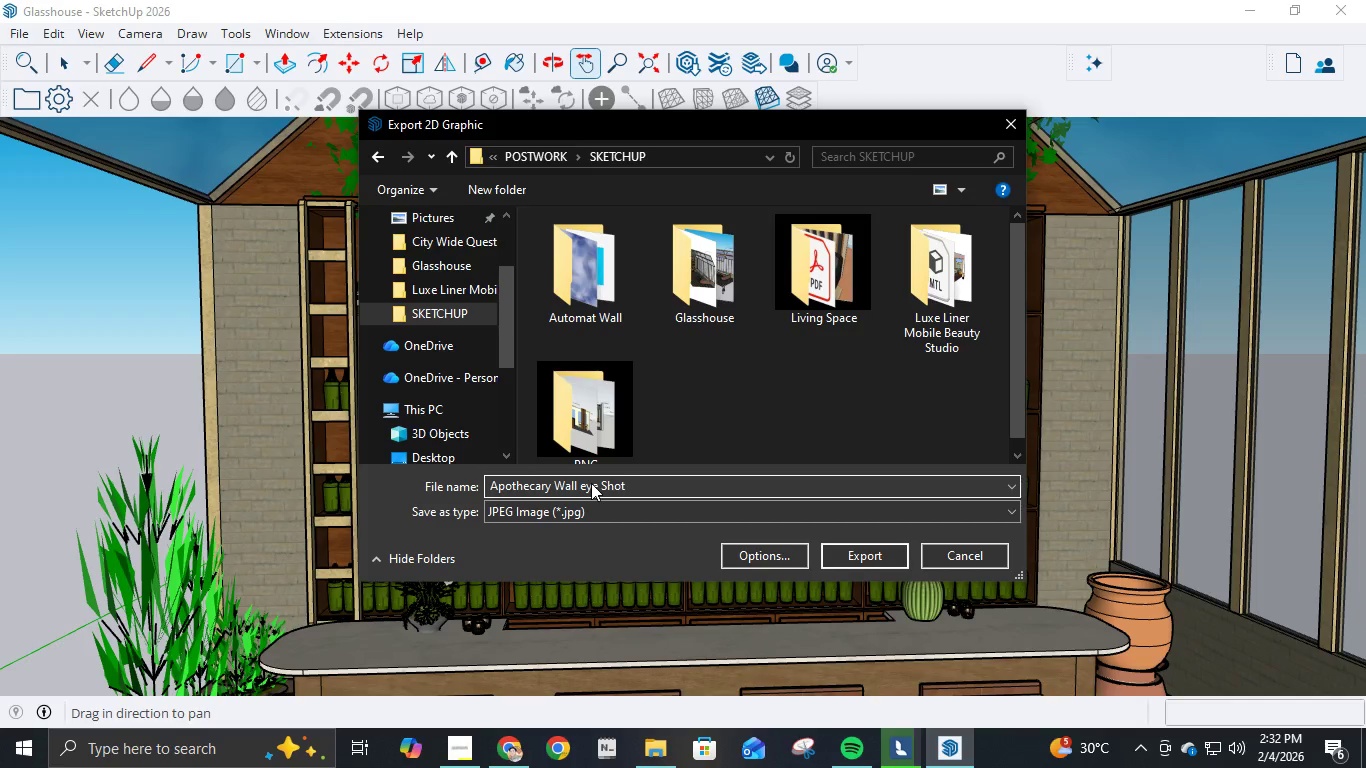 
left_click([586, 480])
 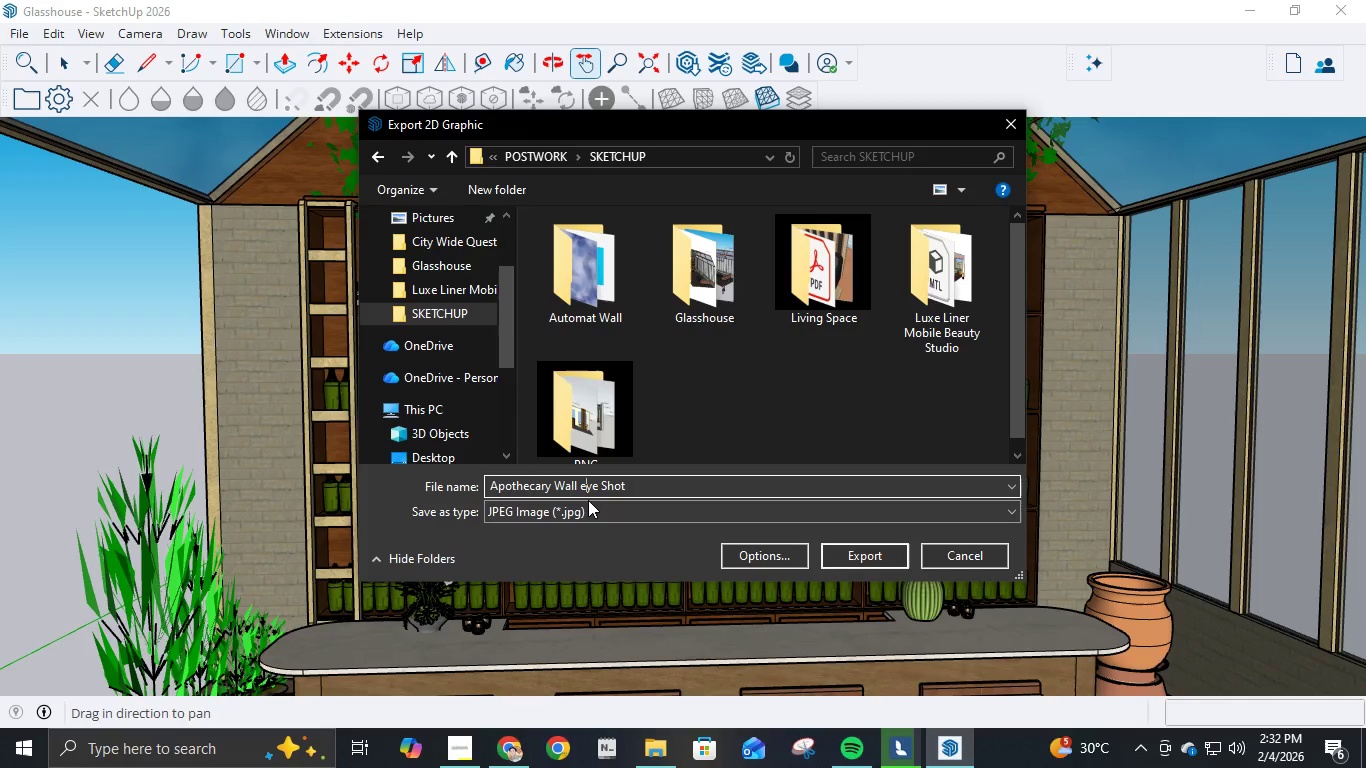 
key(Backspace)
 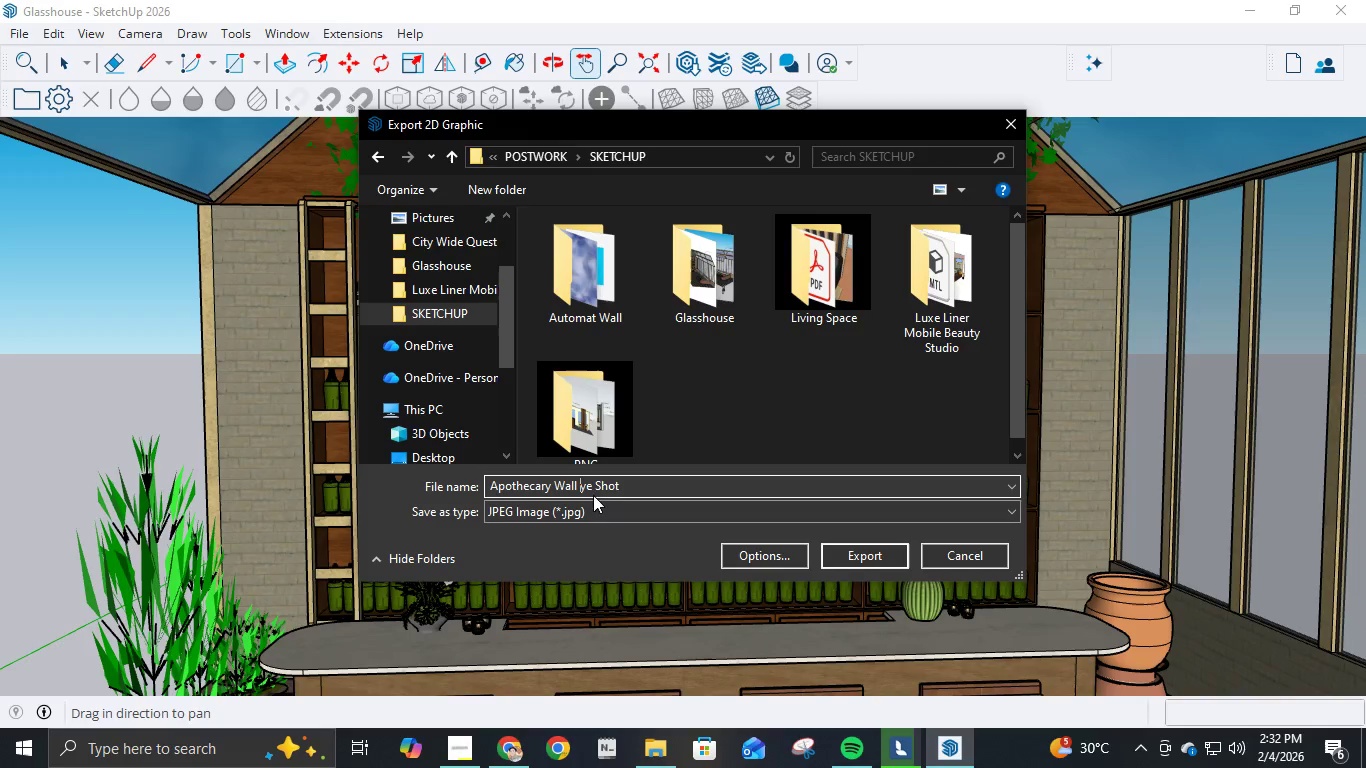 
key(Shift+ShiftLeft)
 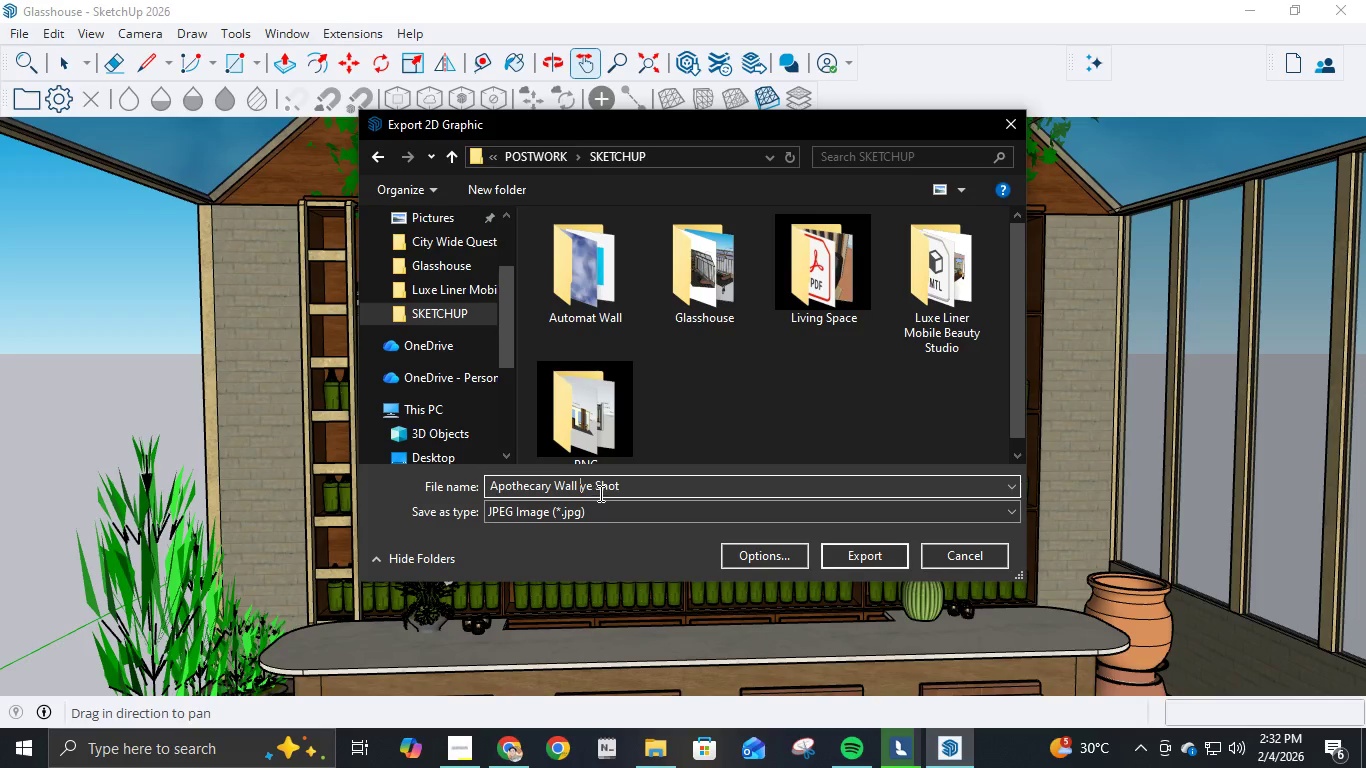 
key(Shift+E)
 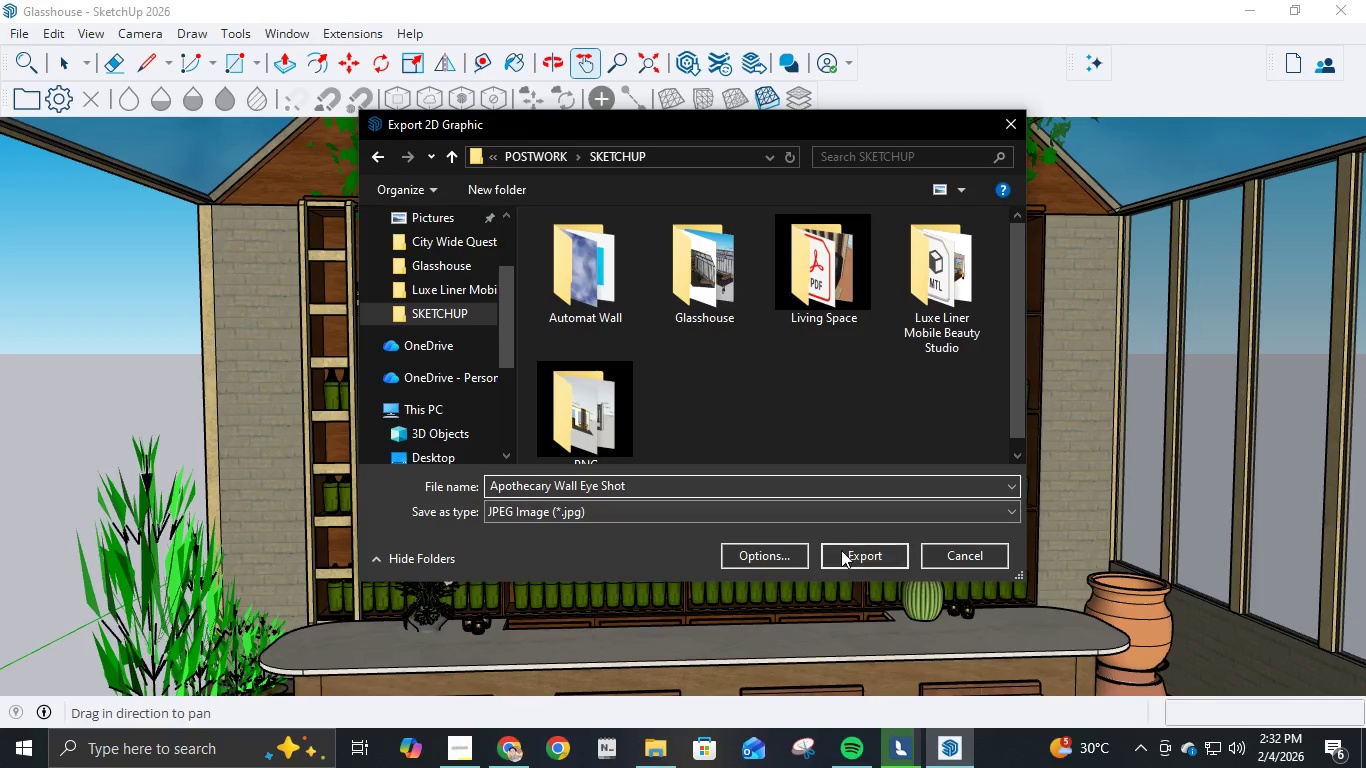 
left_click([843, 553])
 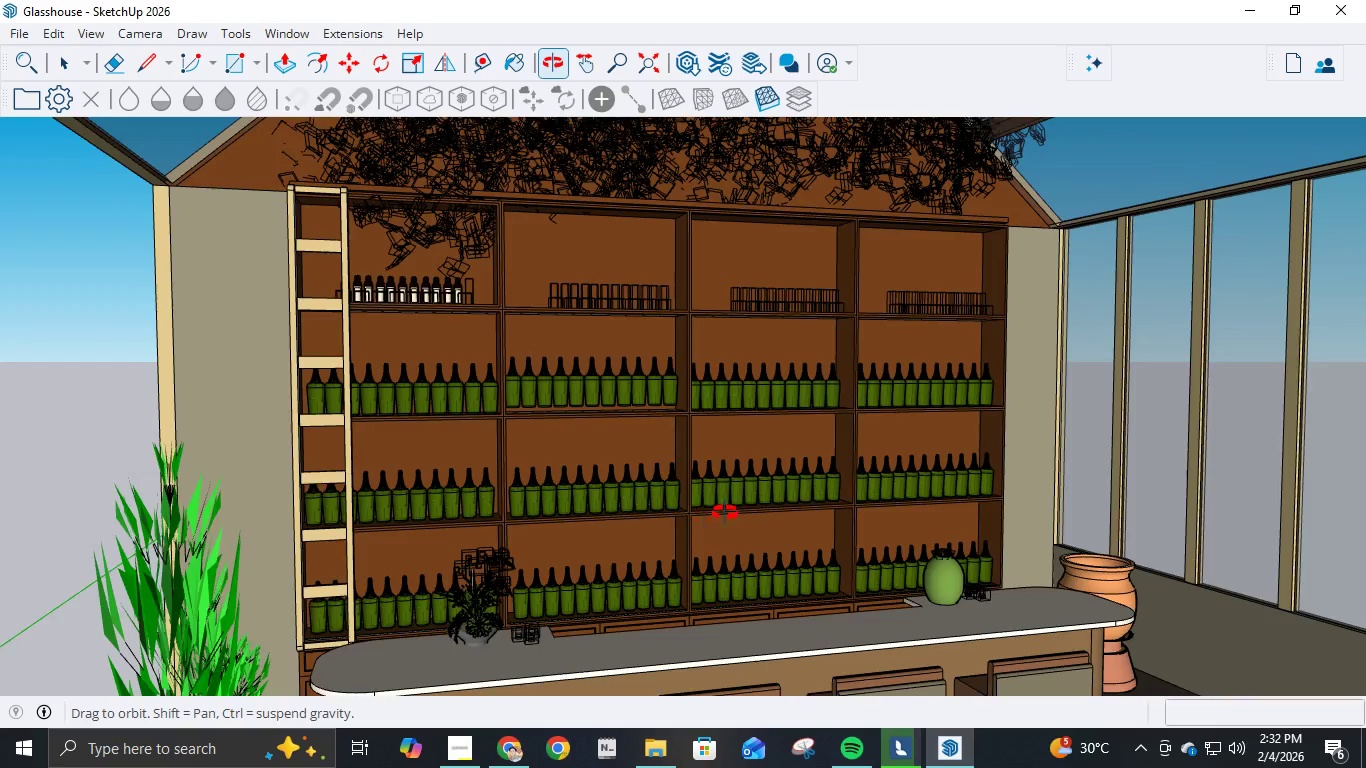 
wait(7.84)
 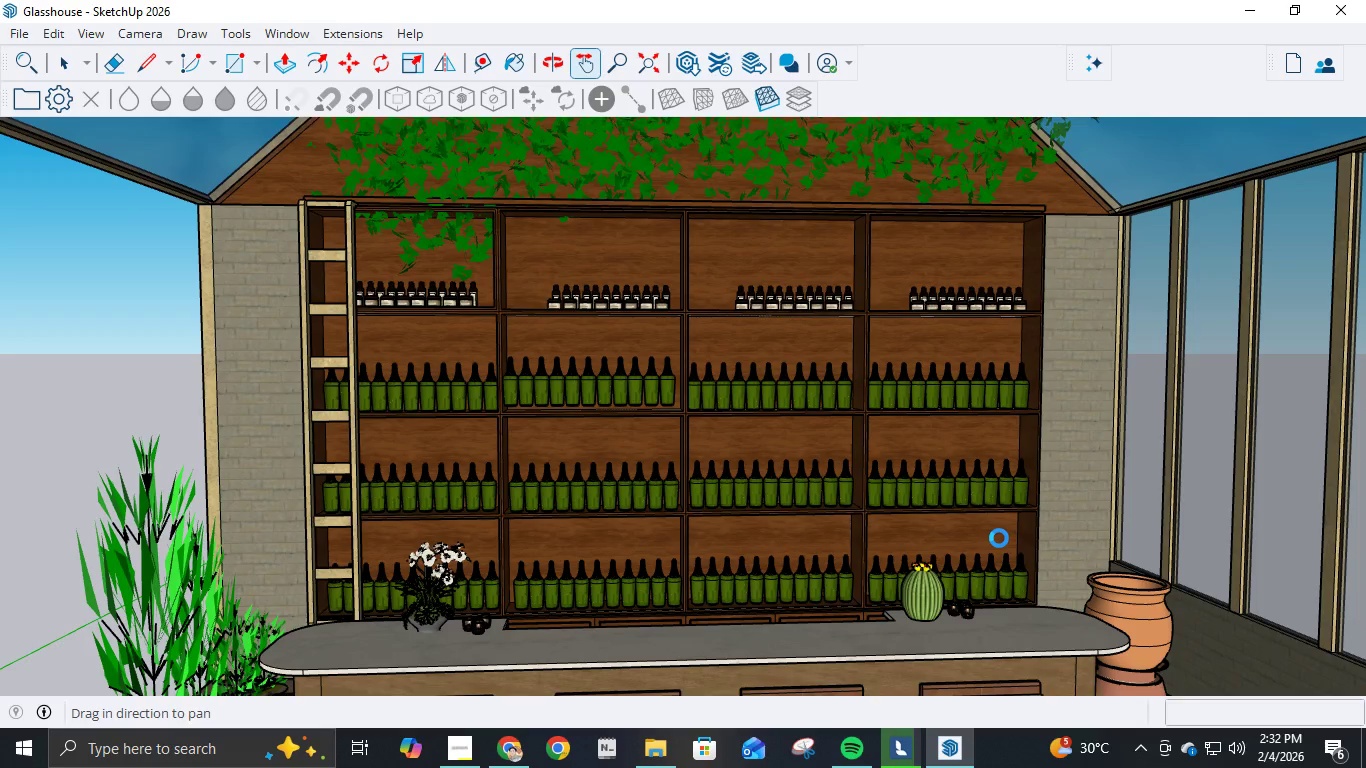 
hold_key(key=ShiftLeft, duration=1.28)
 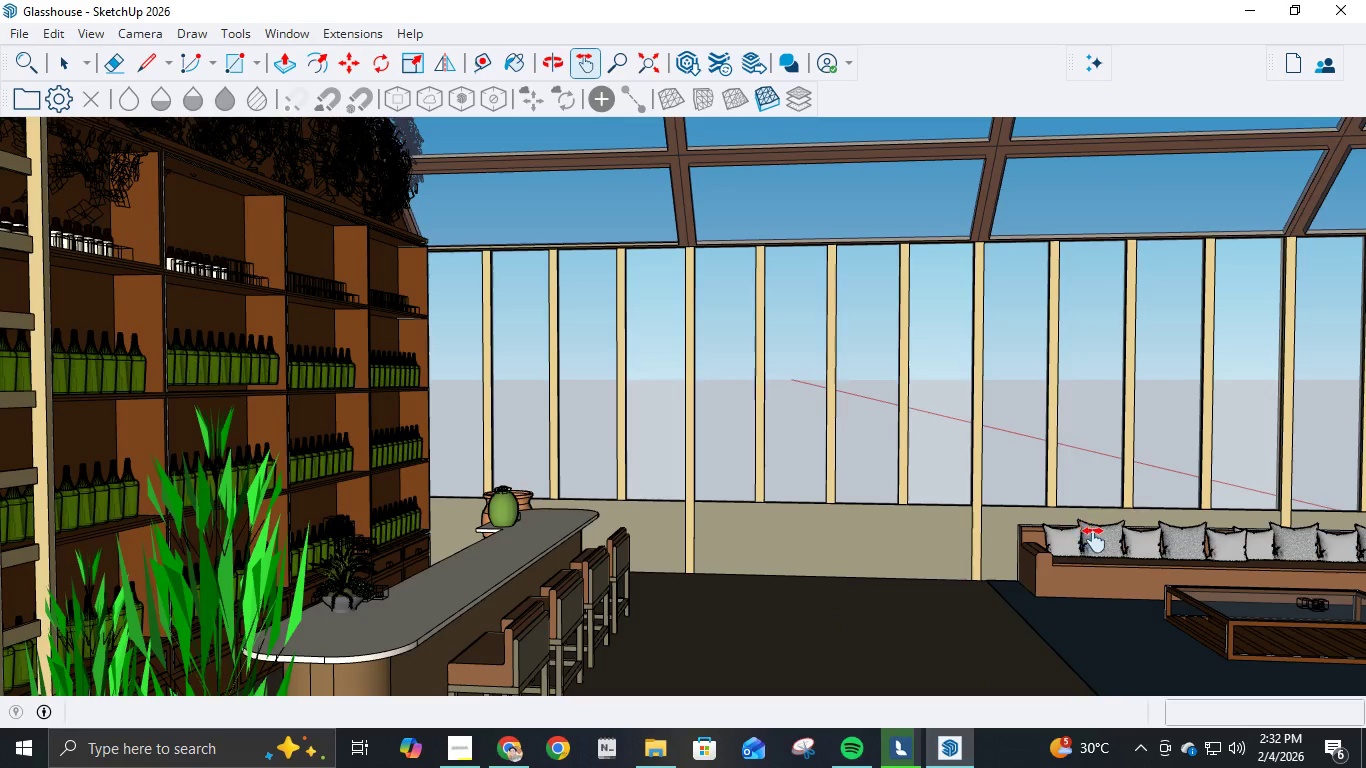 
left_click_drag(start_coordinate=[1095, 540], to_coordinate=[808, 462])
 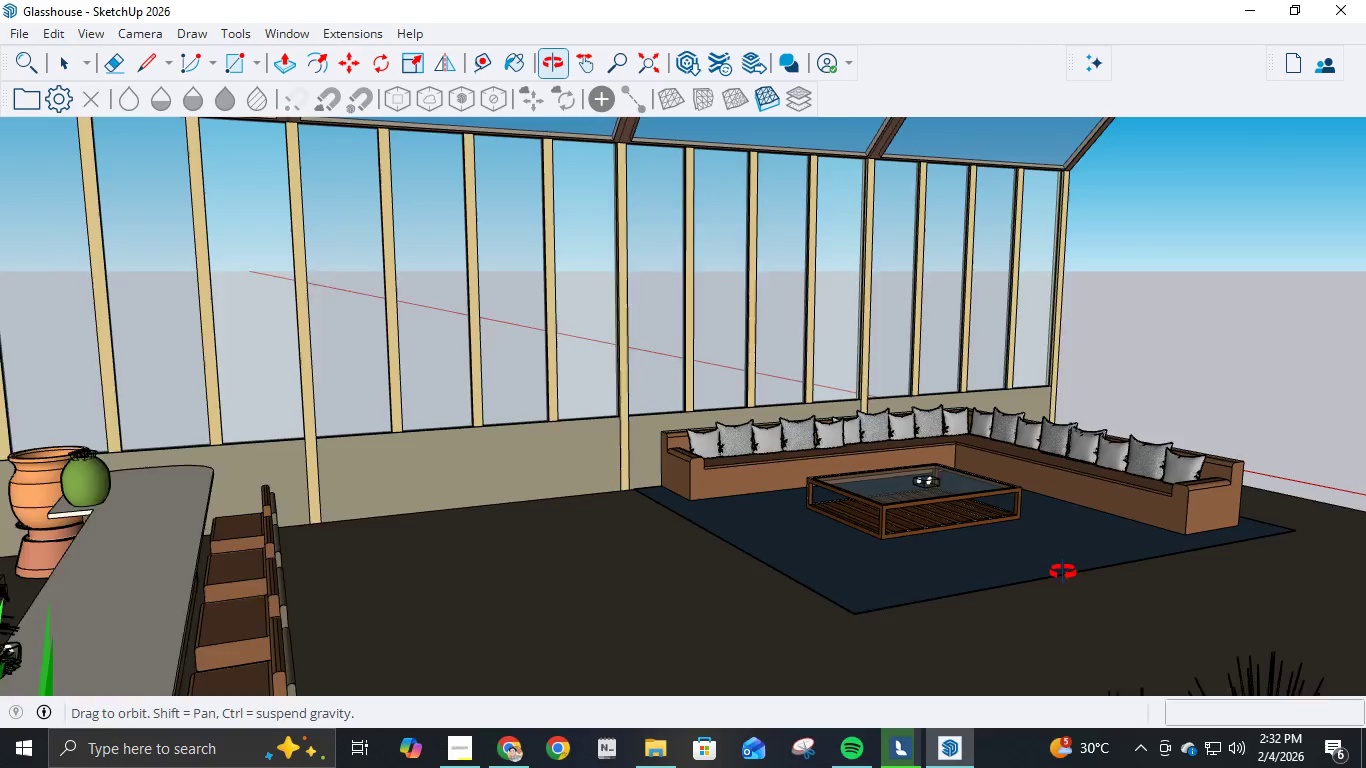 
scroll: coordinate [880, 497], scroll_direction: up, amount: 14.0
 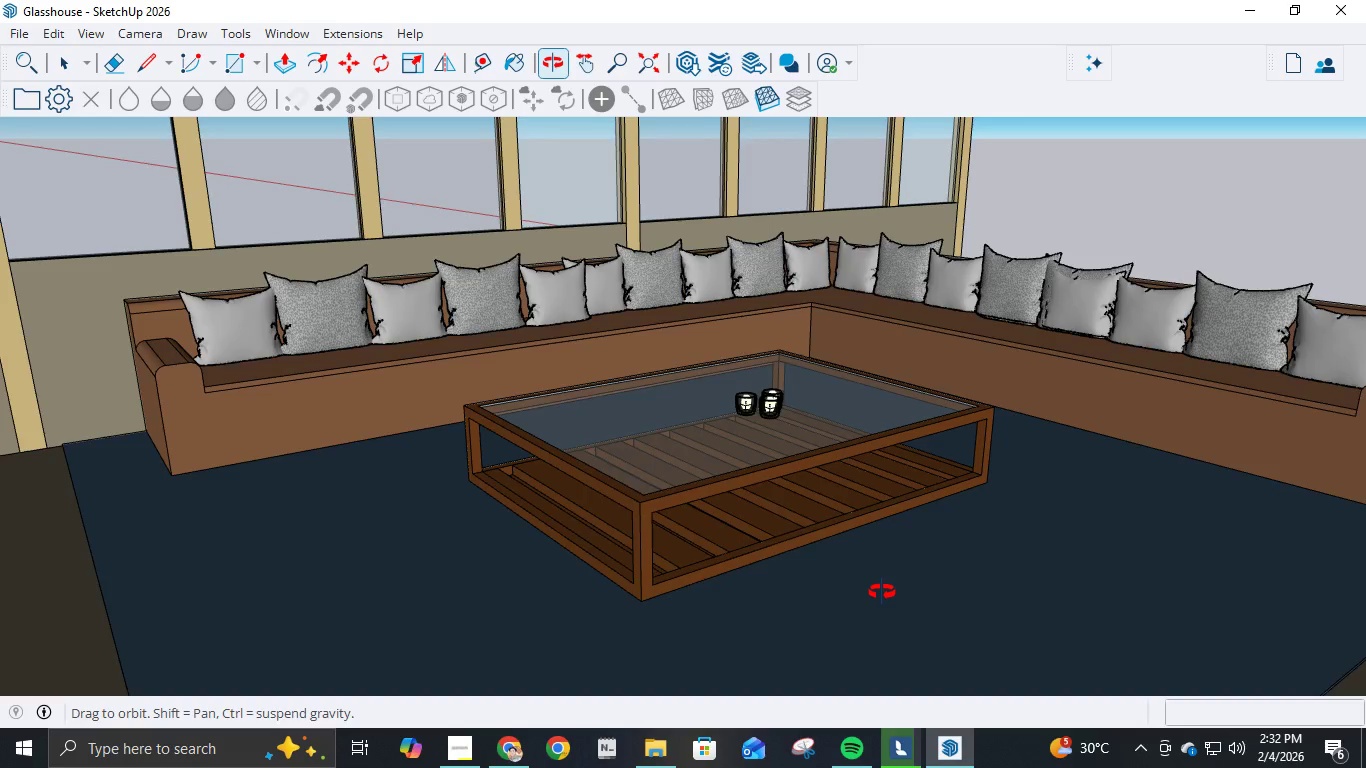 
scroll: coordinate [882, 588], scroll_direction: down, amount: 3.0
 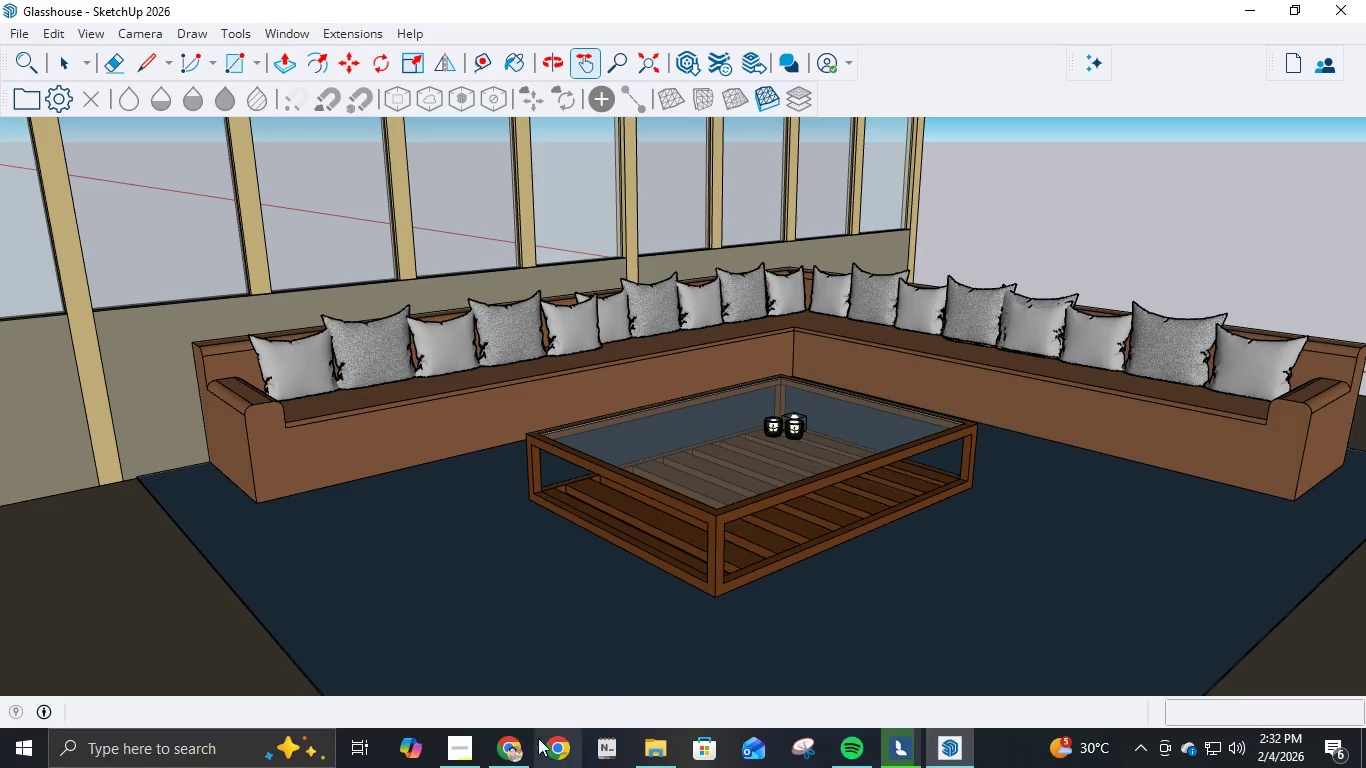 
left_click([453, 763])